 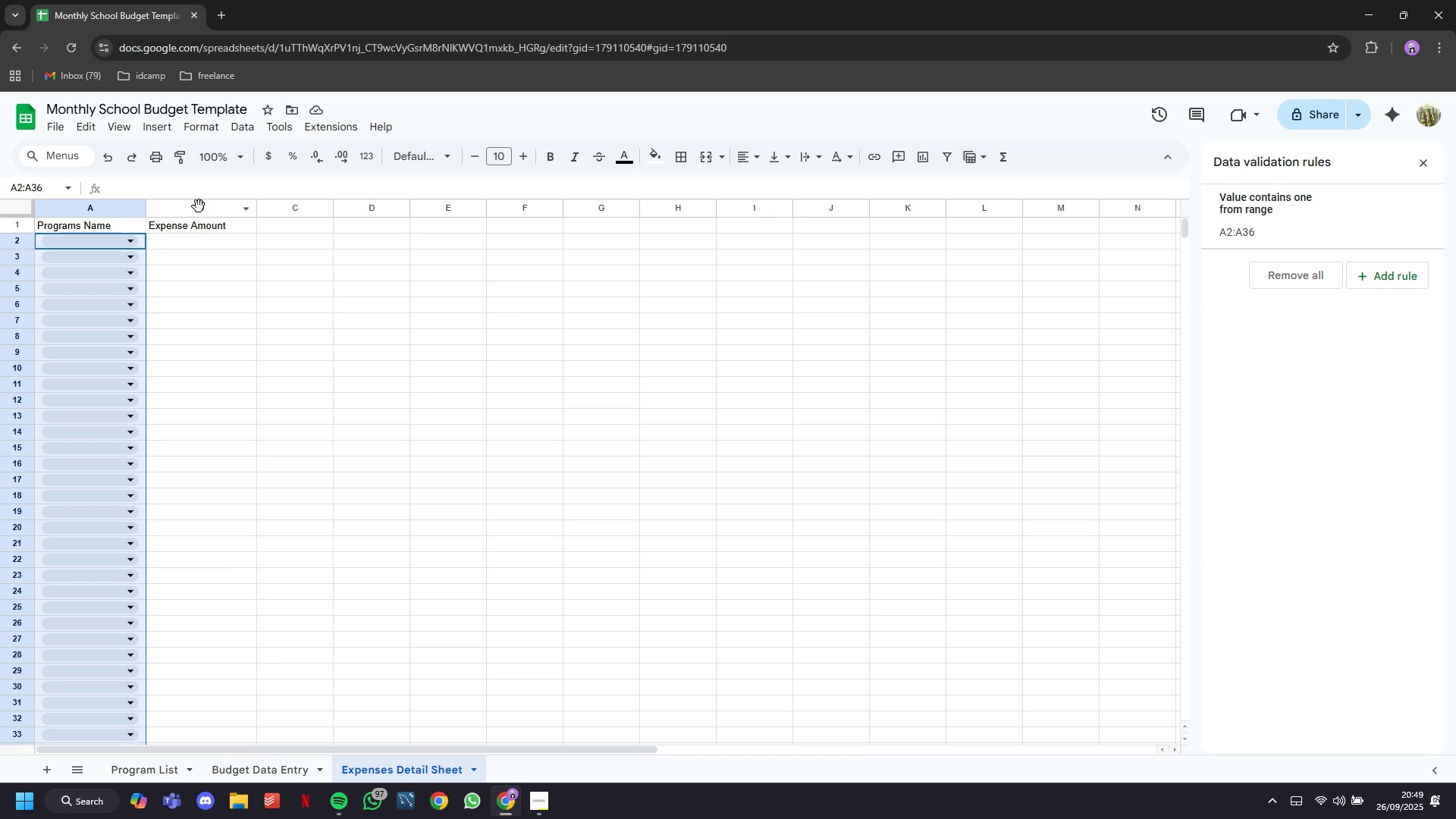 
right_click([209, 215])
 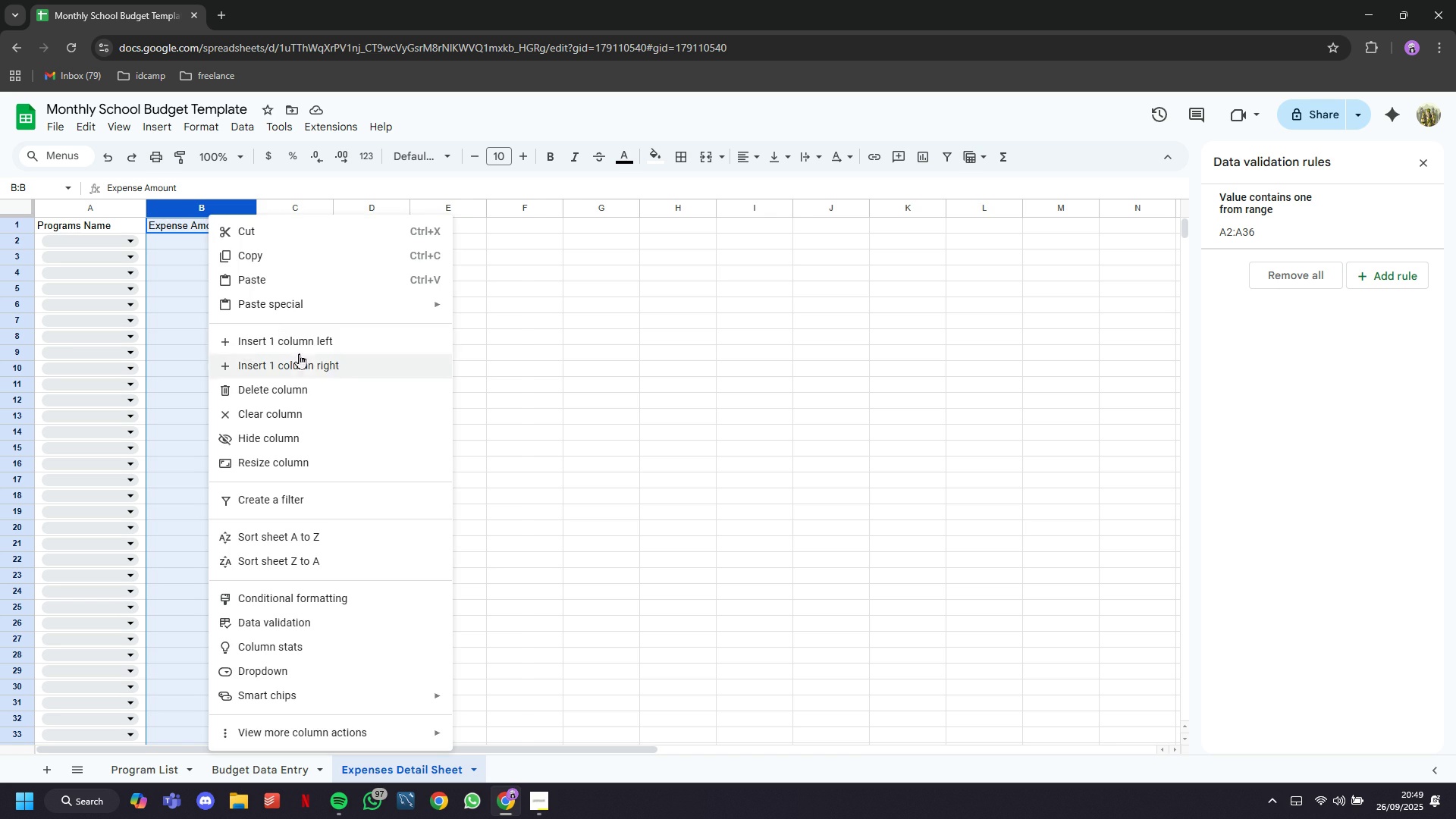 
left_click([295, 348])
 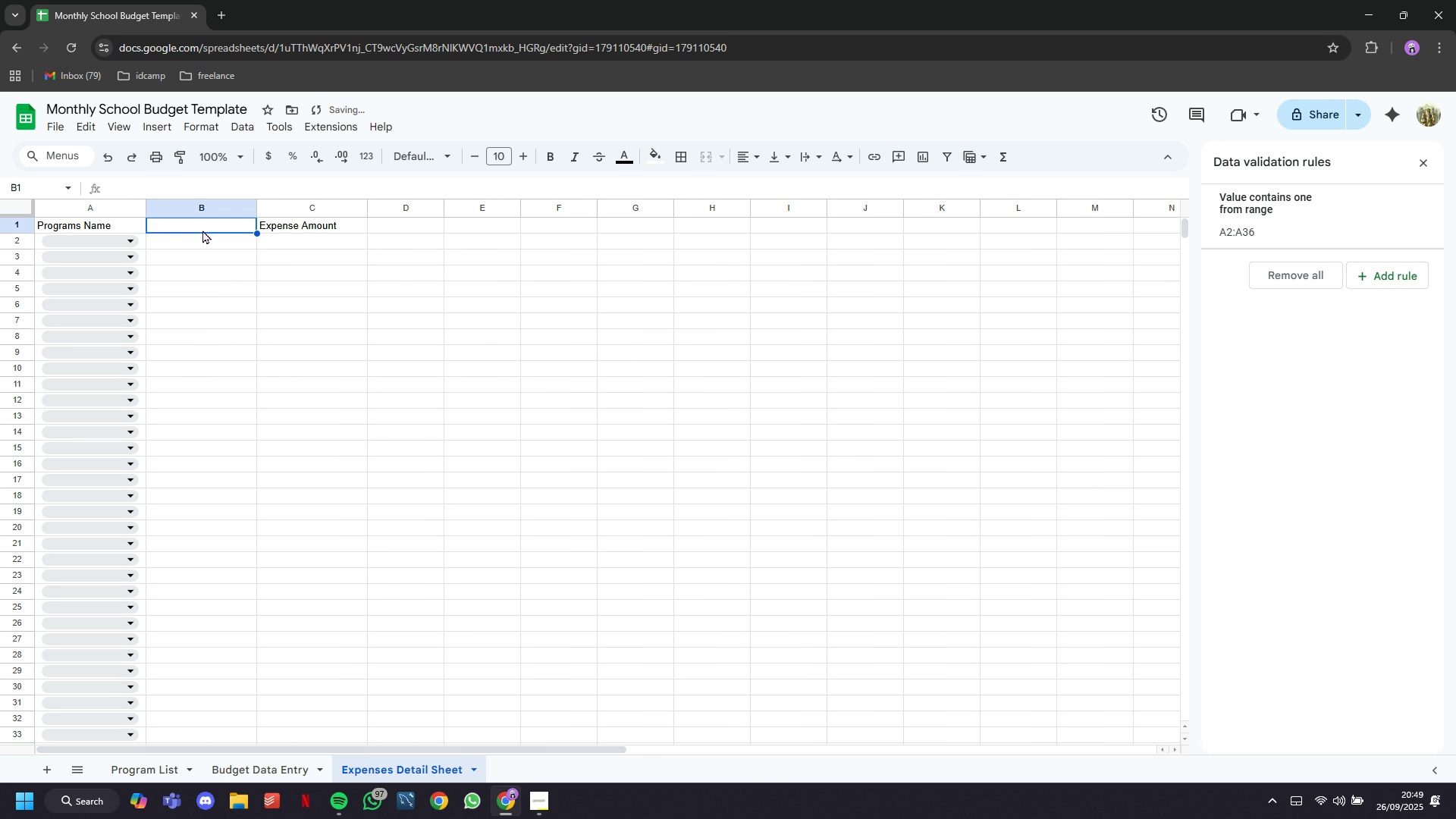 
left_click([202, 230])
 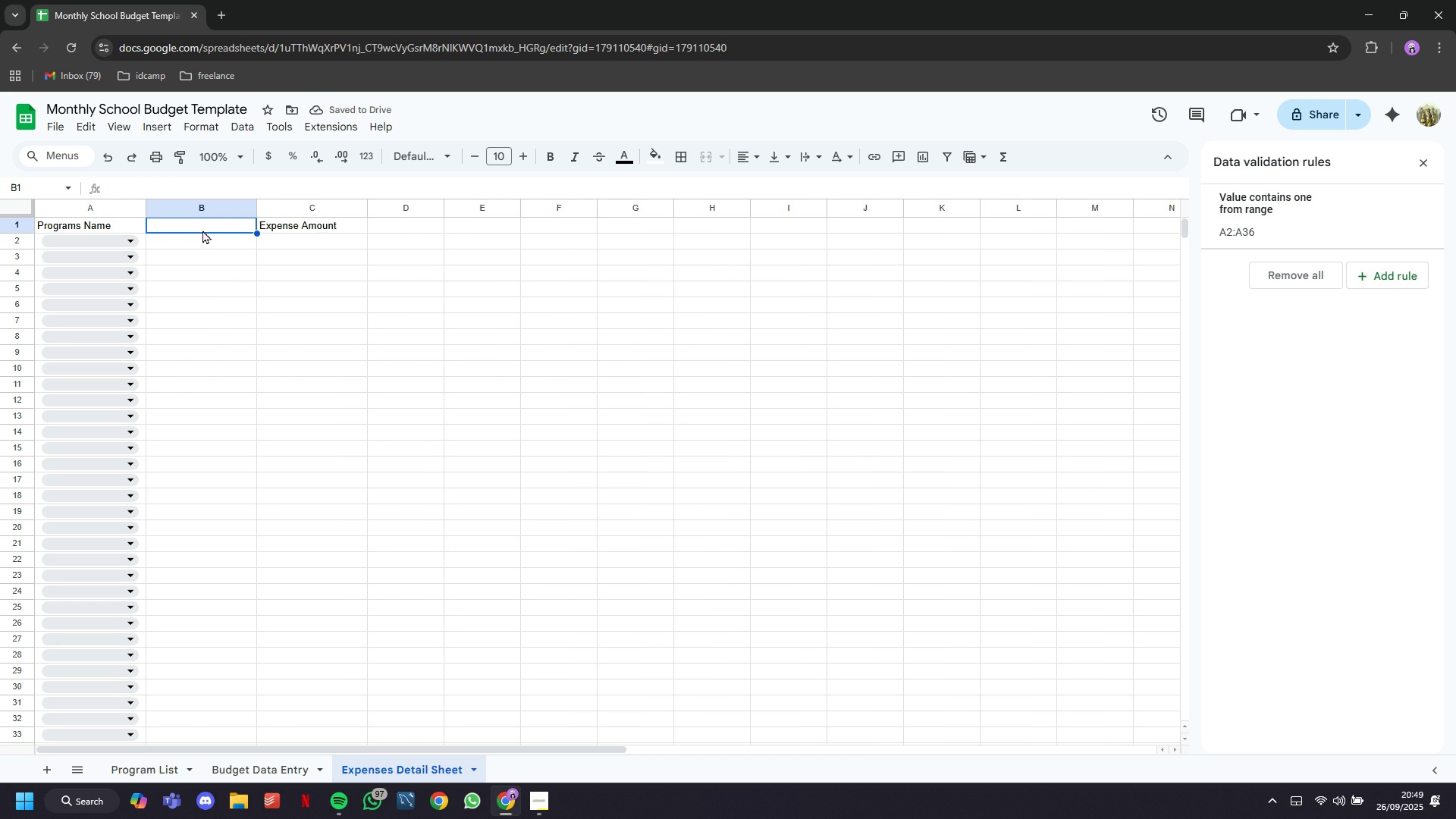 
type(Expns Description)